 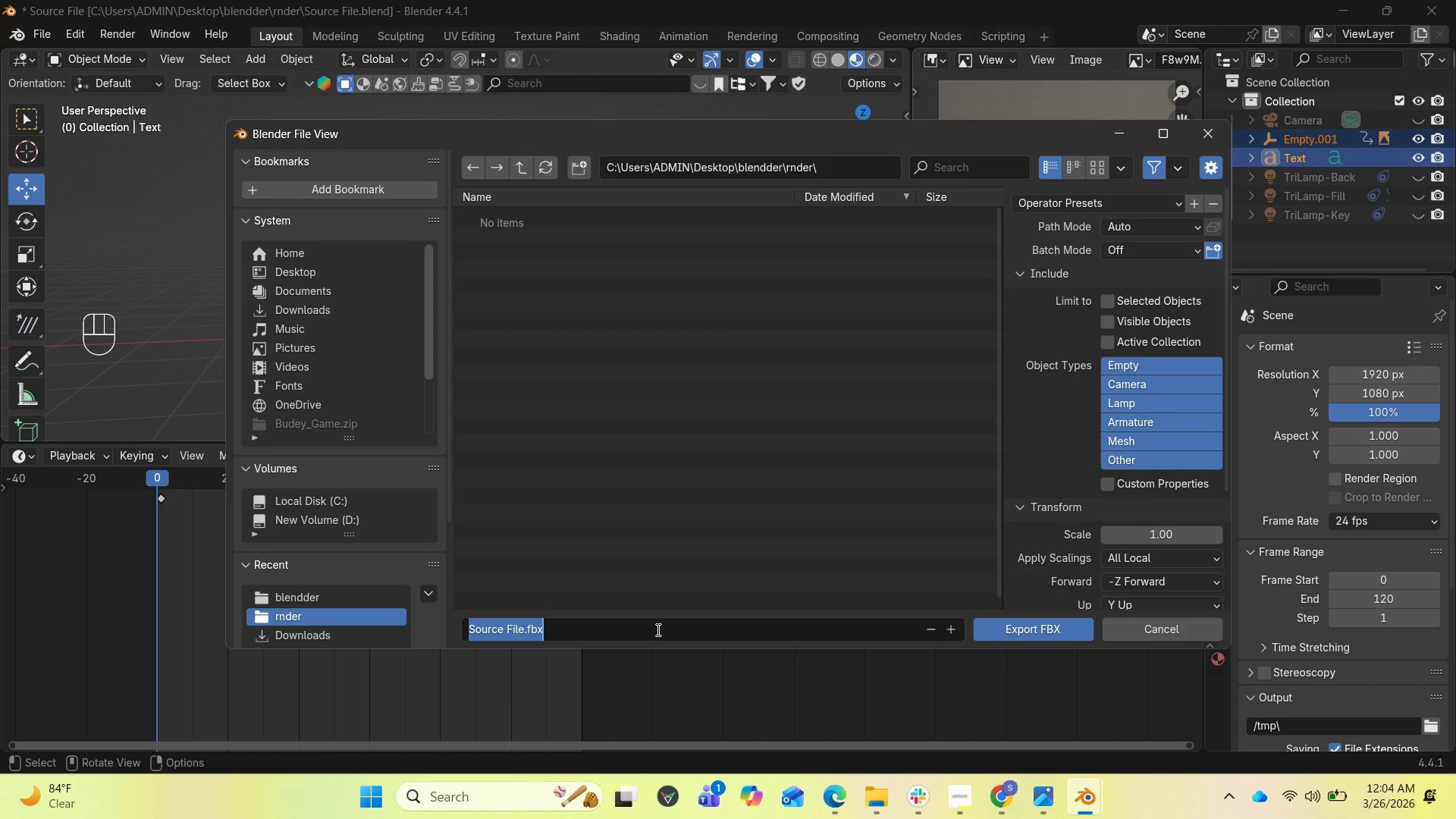 
key(Control+V)
 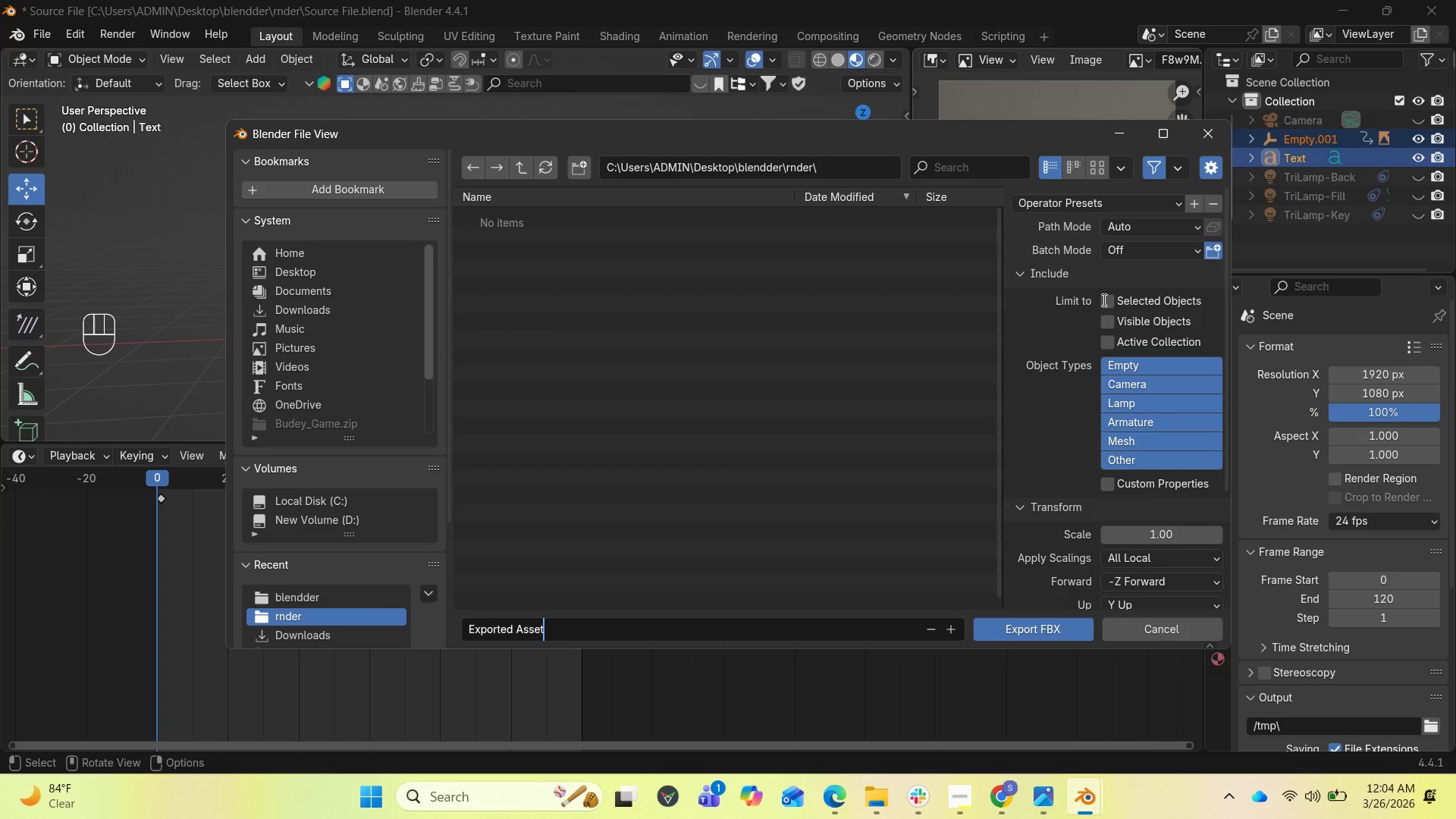 
double_click([1107, 300])
 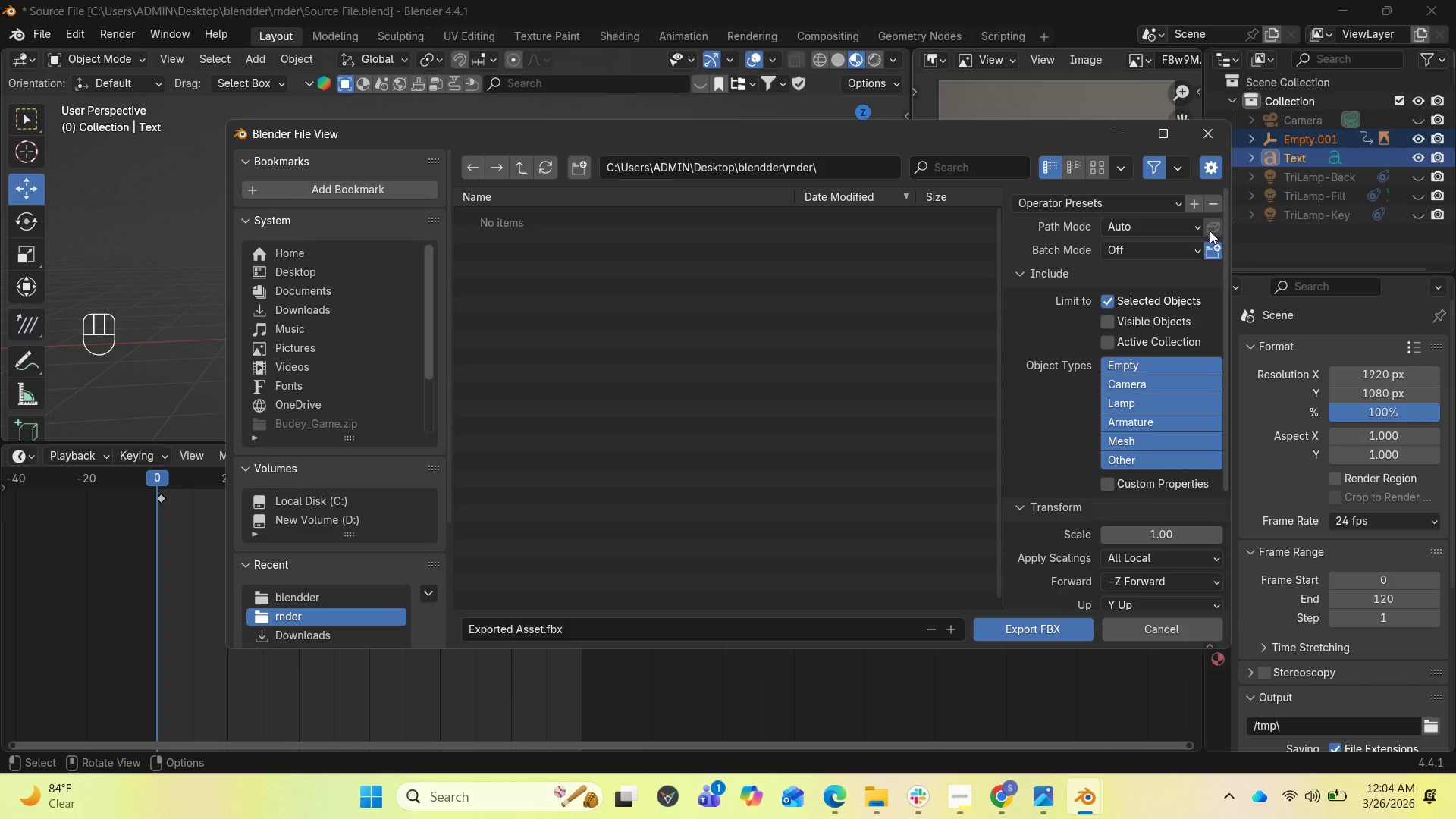 
left_click([1211, 230])
 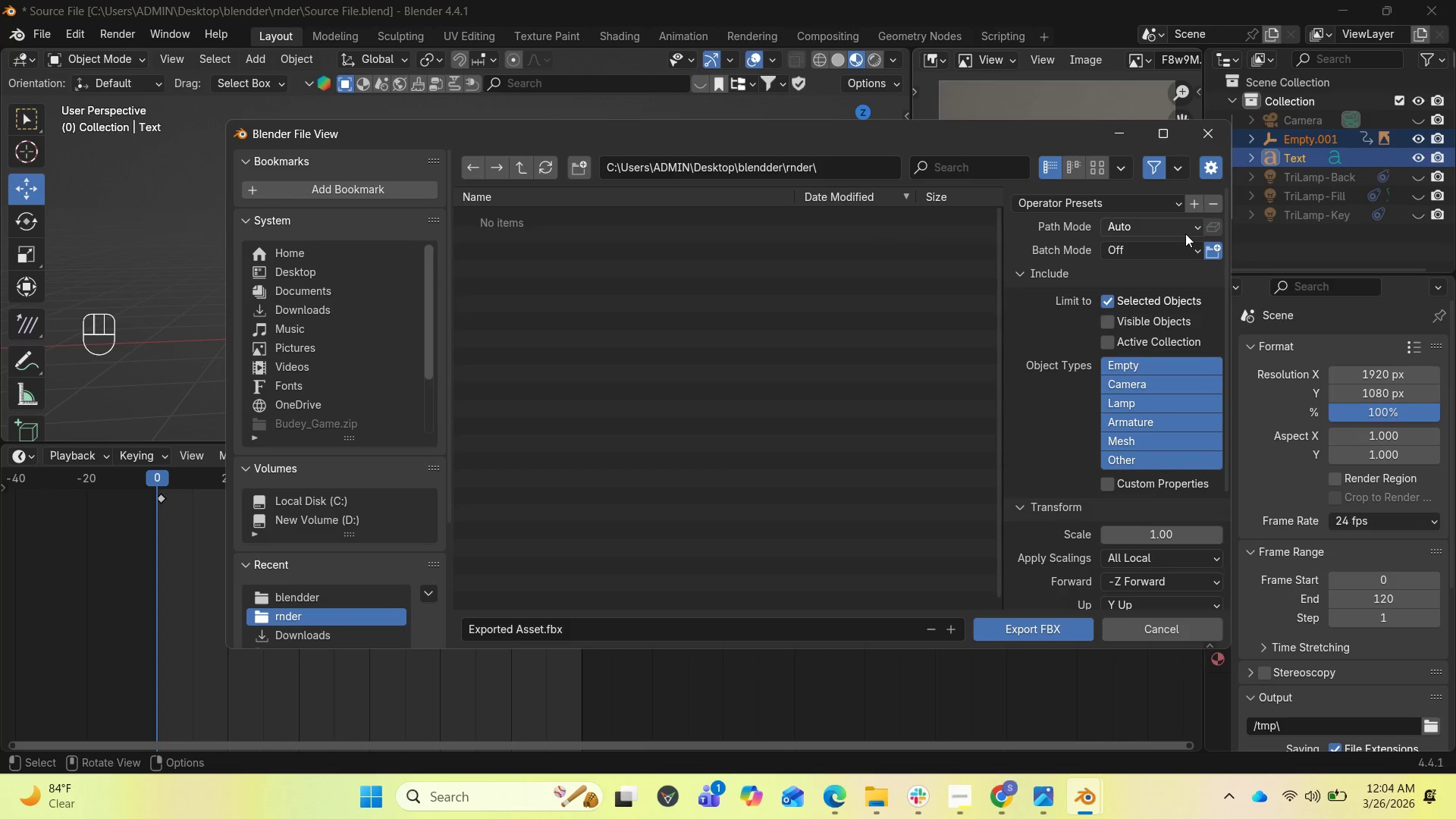 
left_click([1182, 234])
 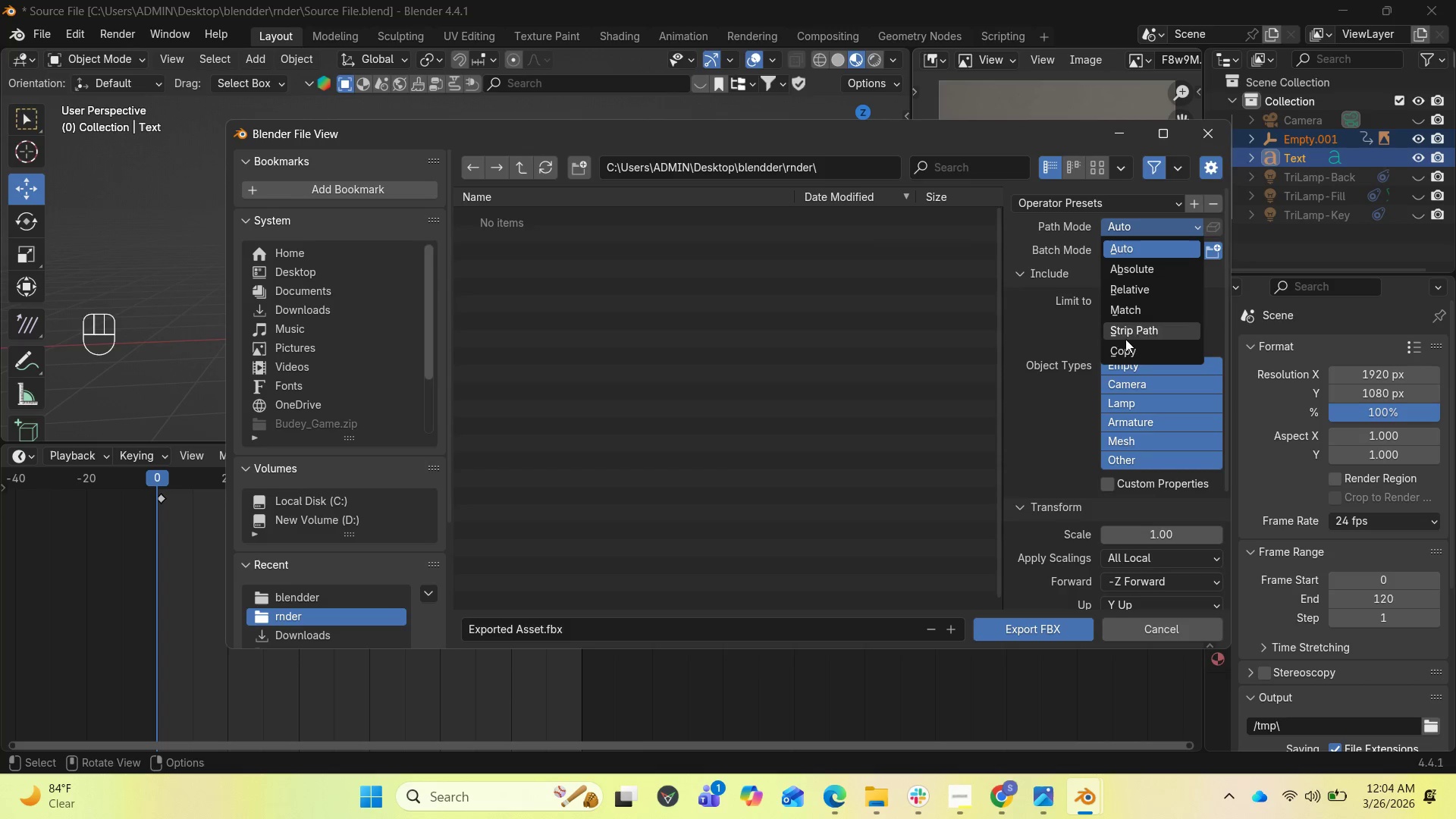 
left_click([1121, 350])
 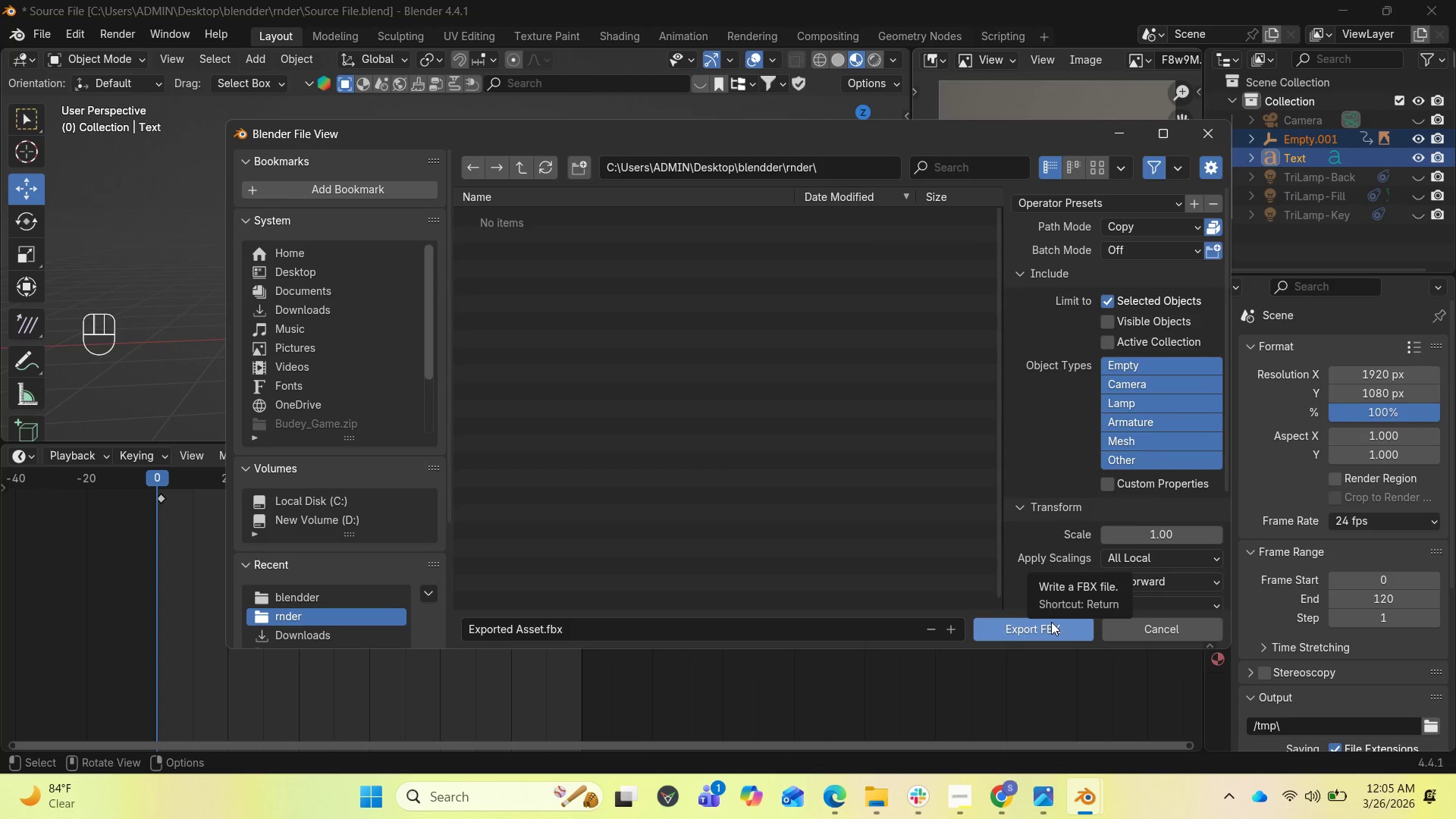 
wait(5.5)
 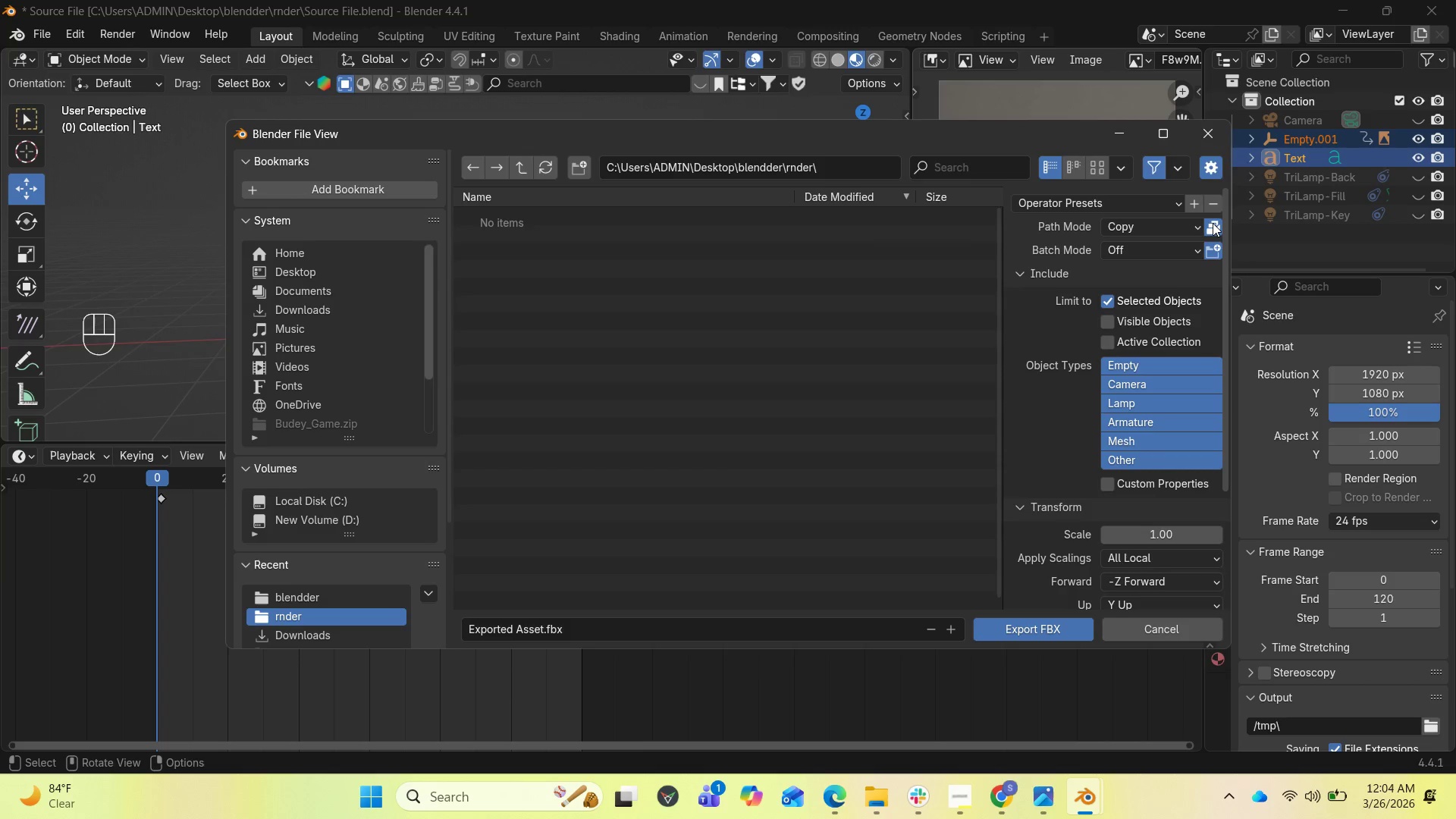 
left_click([1050, 625])
 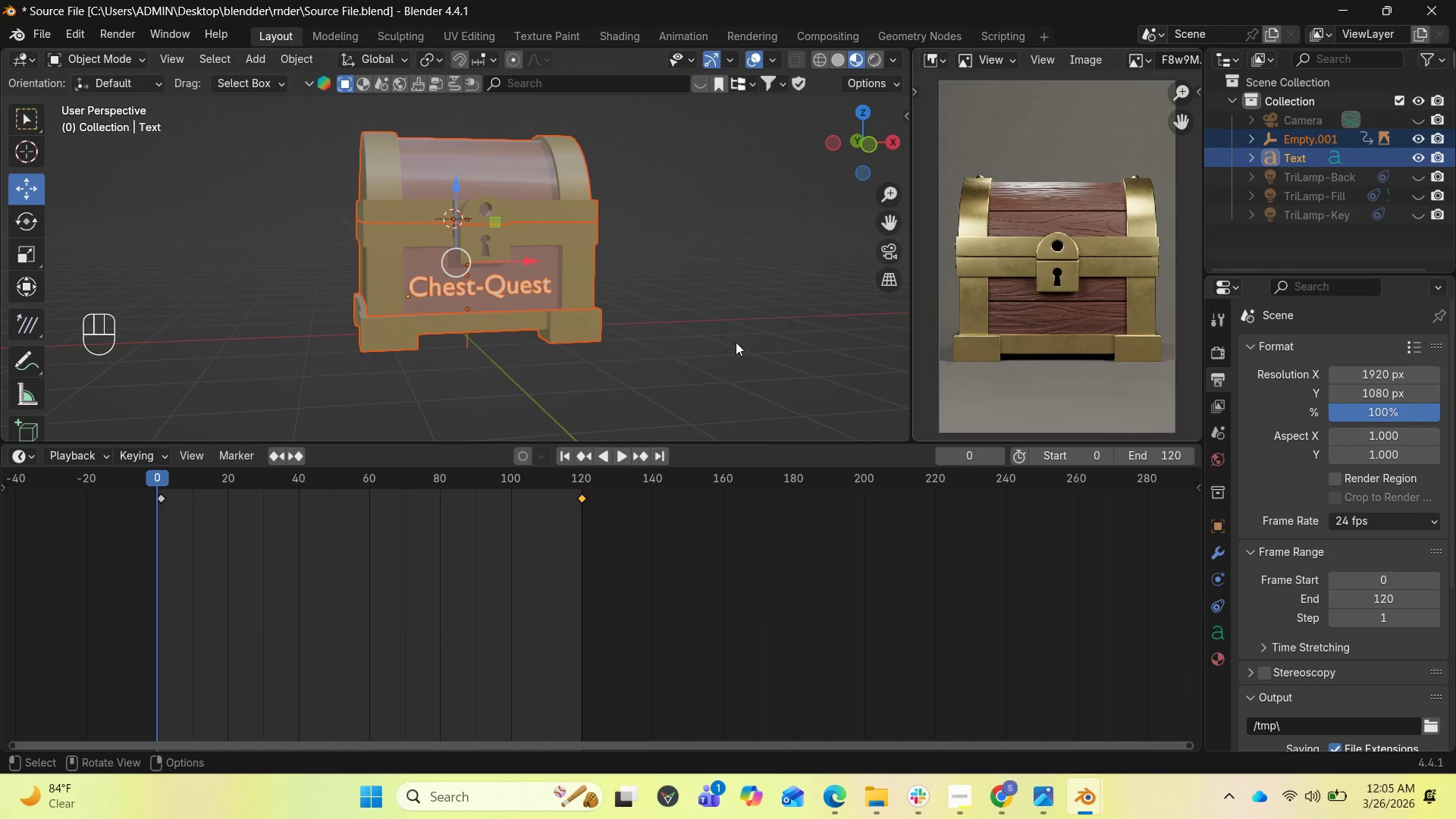 
scroll: coordinate [698, 290], scroll_direction: down, amount: 1.0
 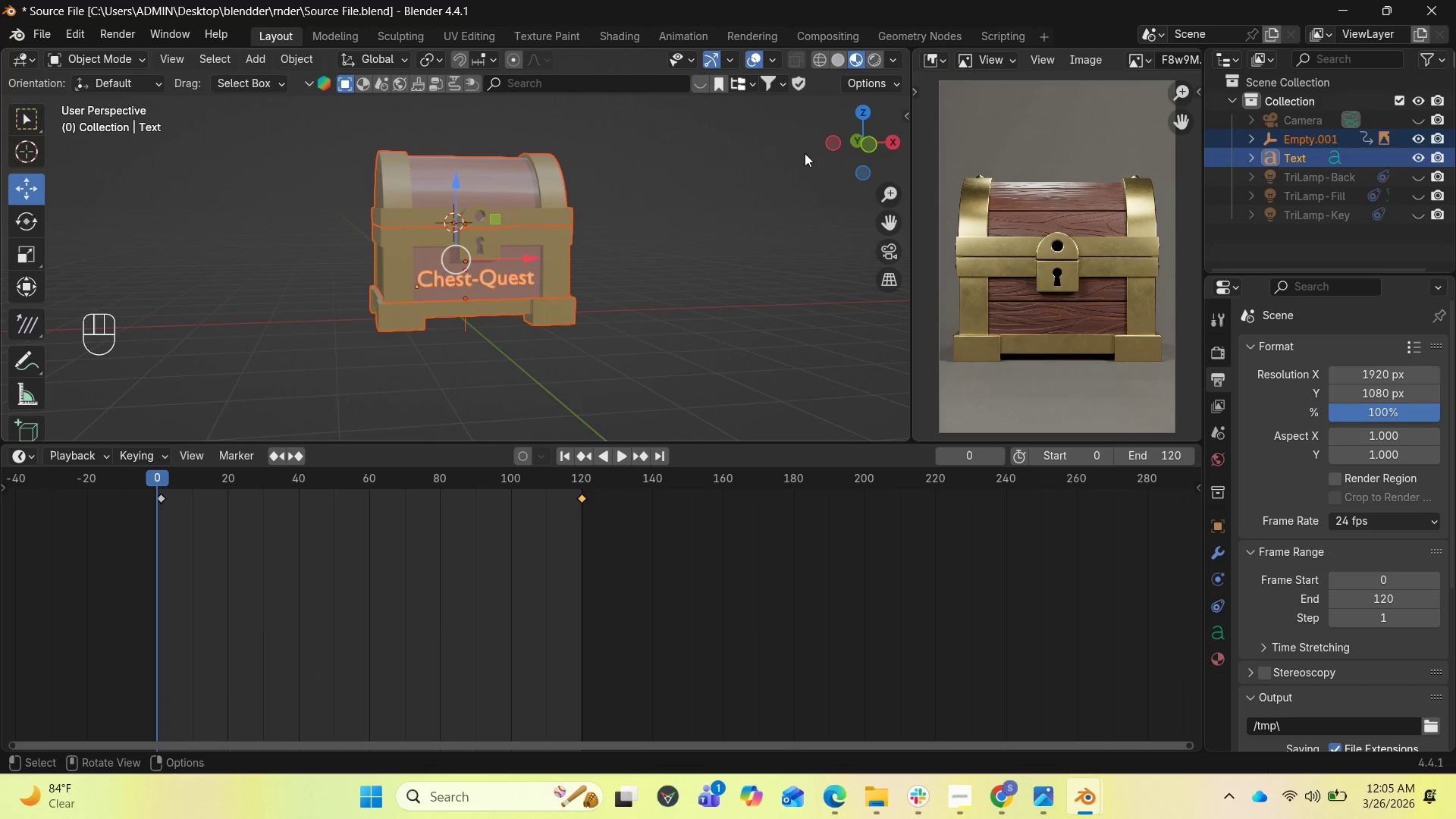 
left_click_drag(start_coordinate=[845, 137], to_coordinate=[690, 152])
 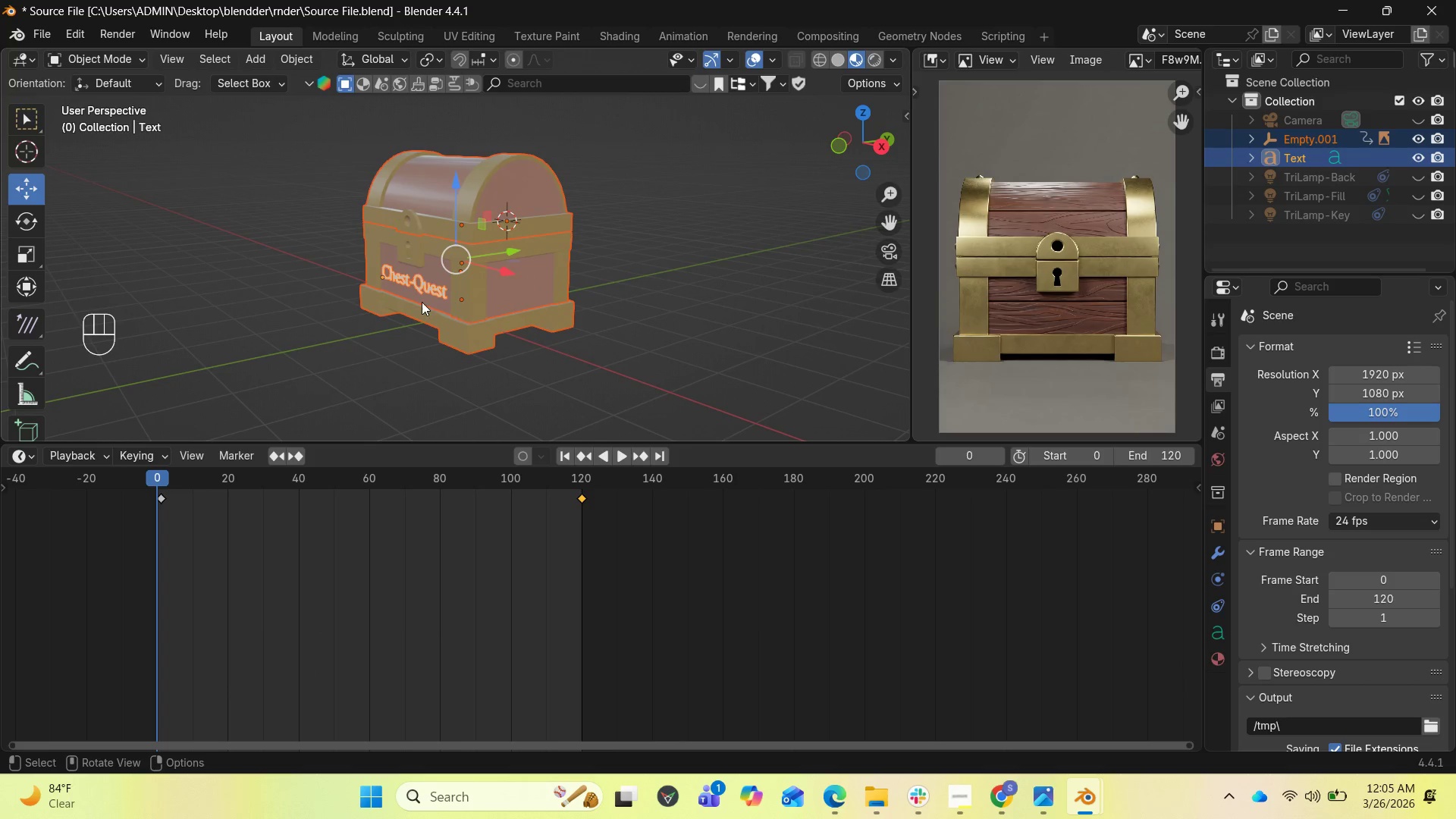 
left_click([421, 287])
 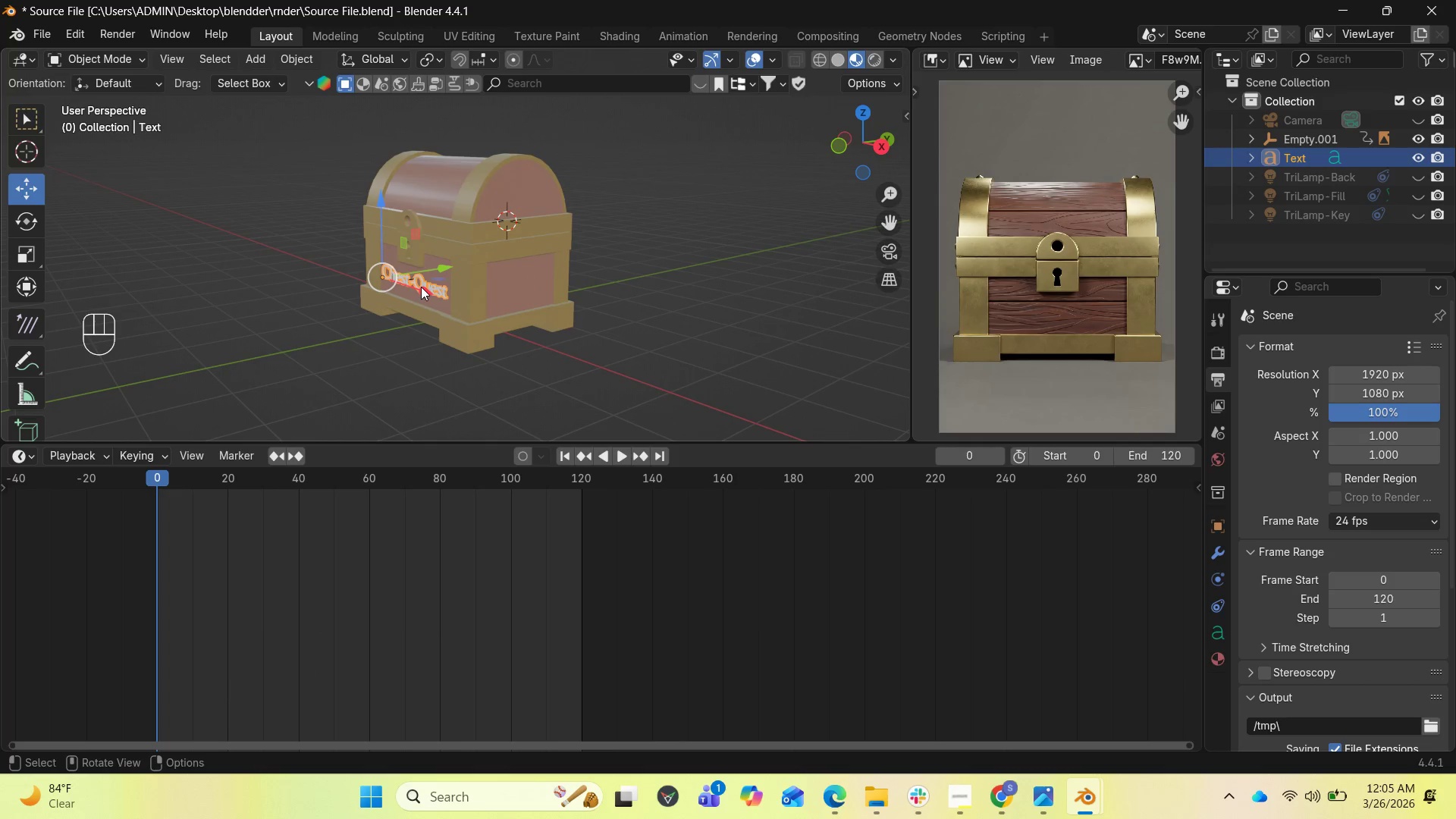 
right_click([421, 287])
 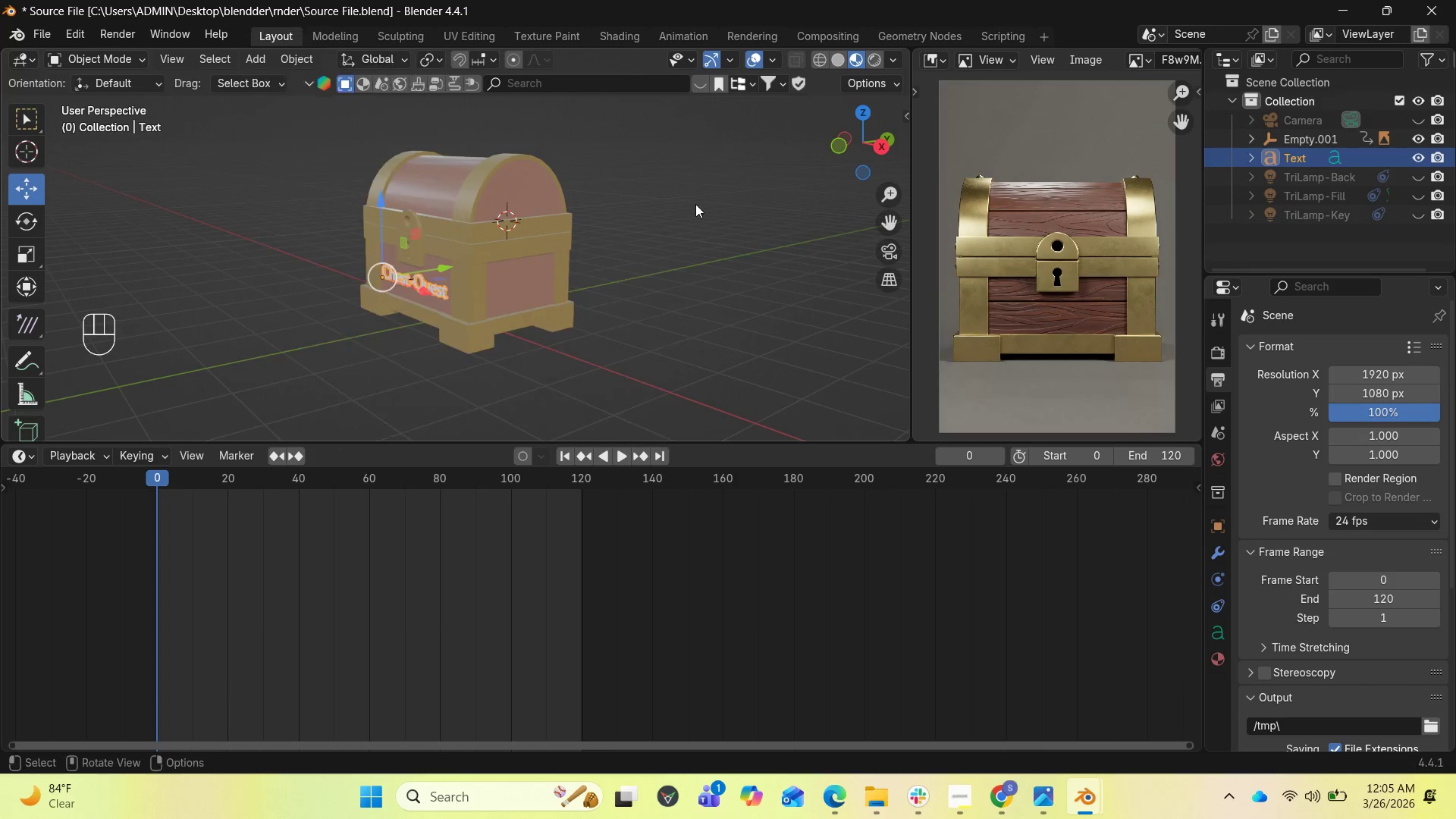 
right_click([397, 278])
 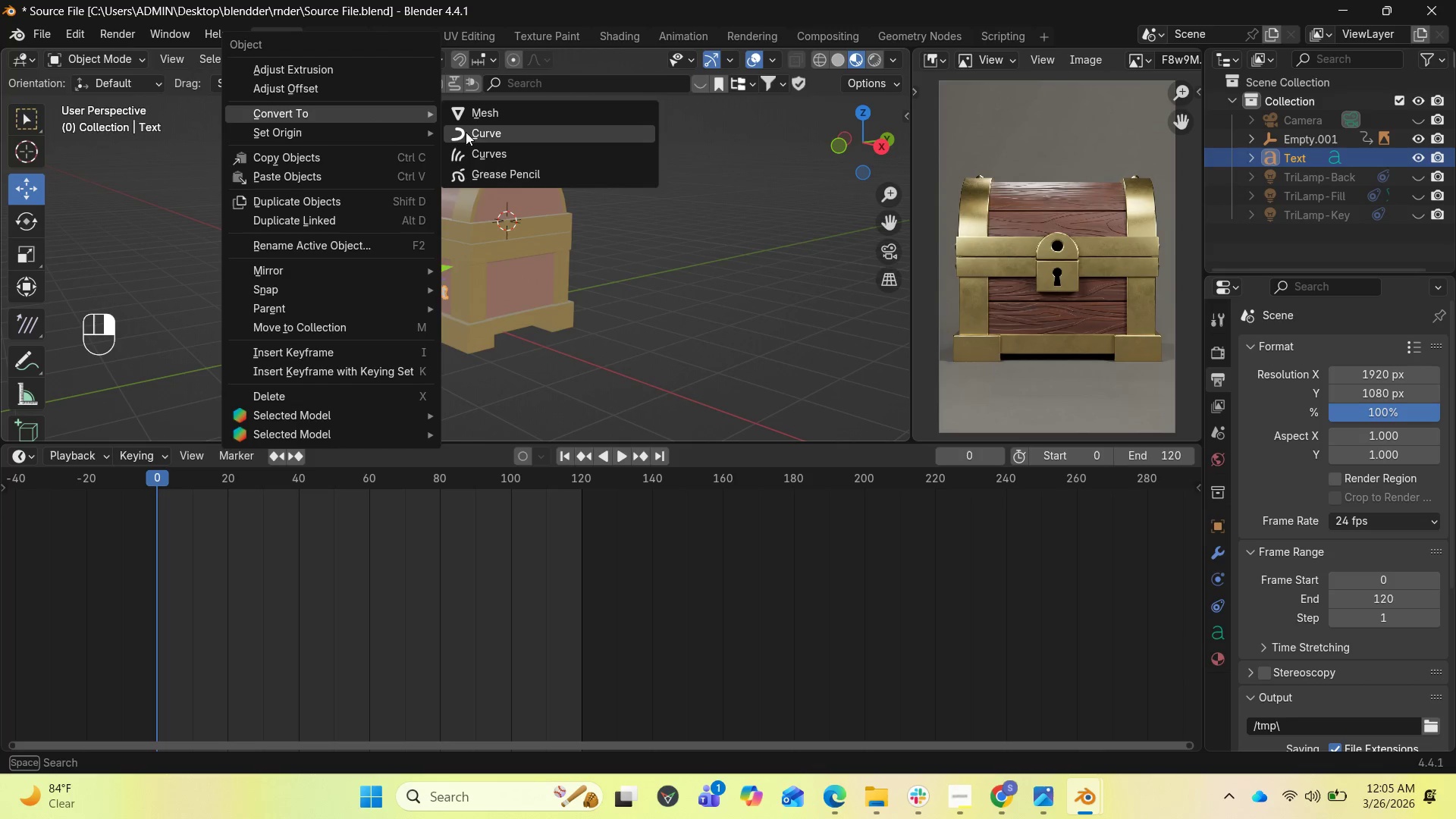 
left_click([480, 115])
 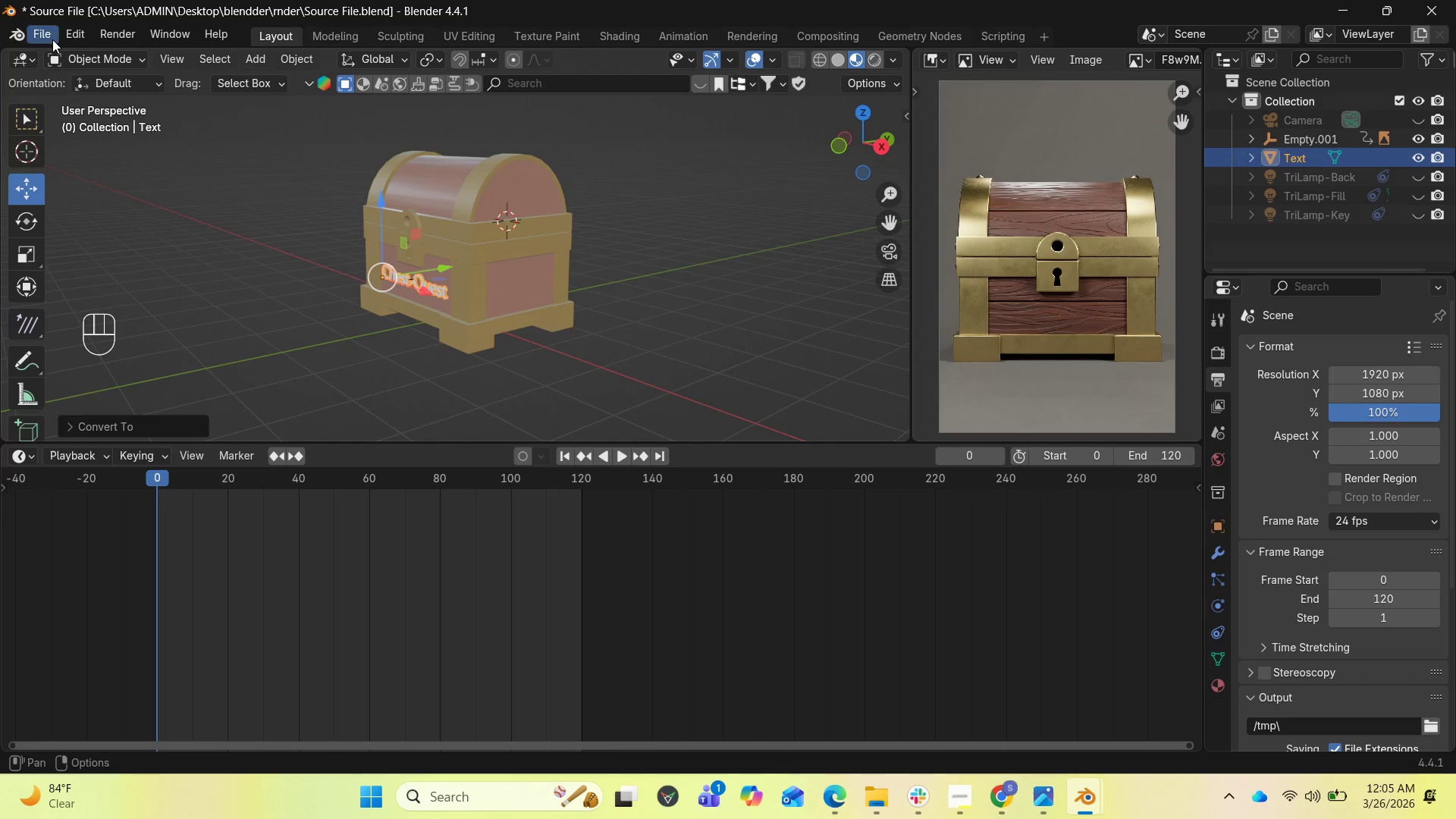 
key(A)
 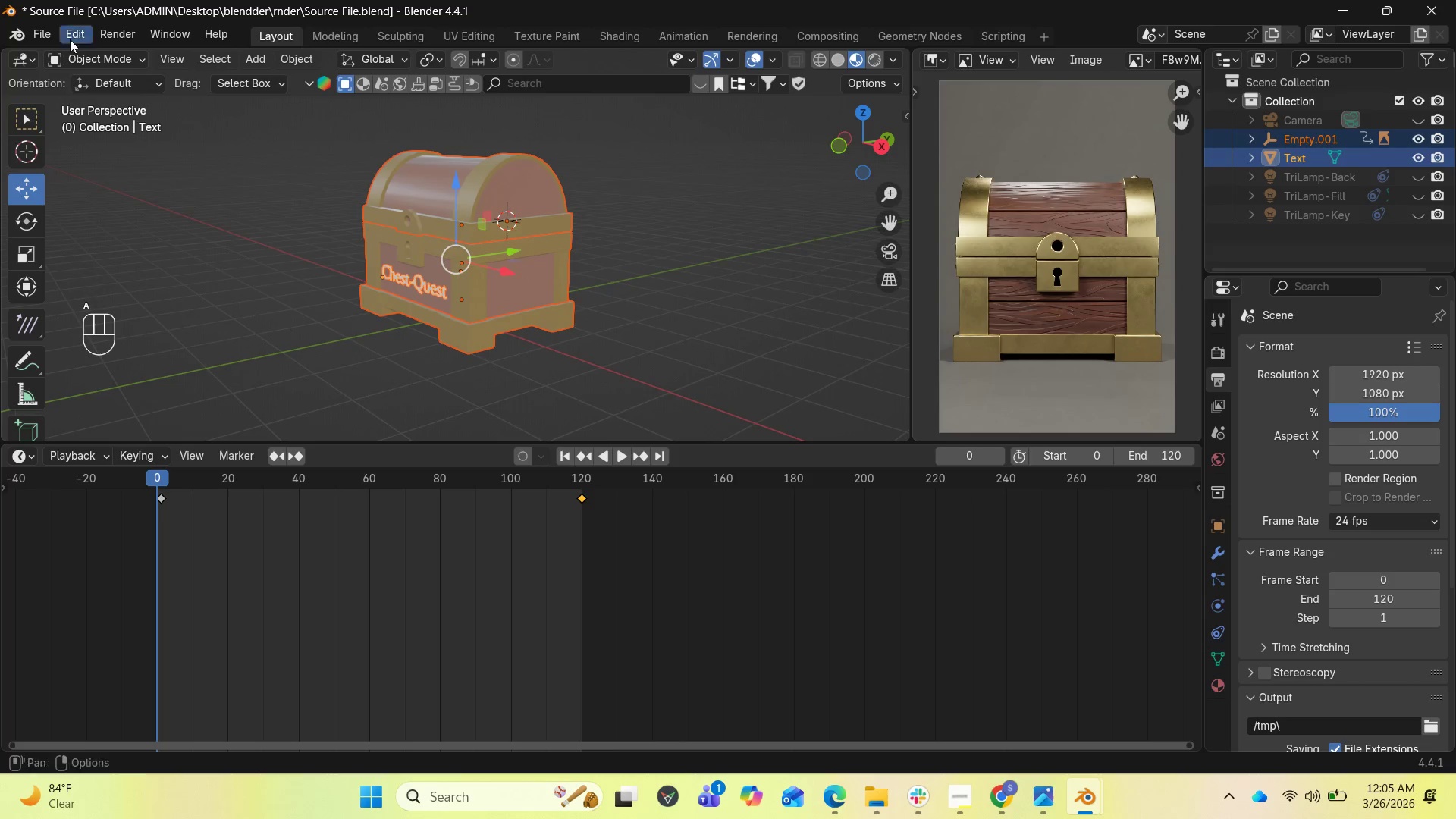 
left_click([52, 30])
 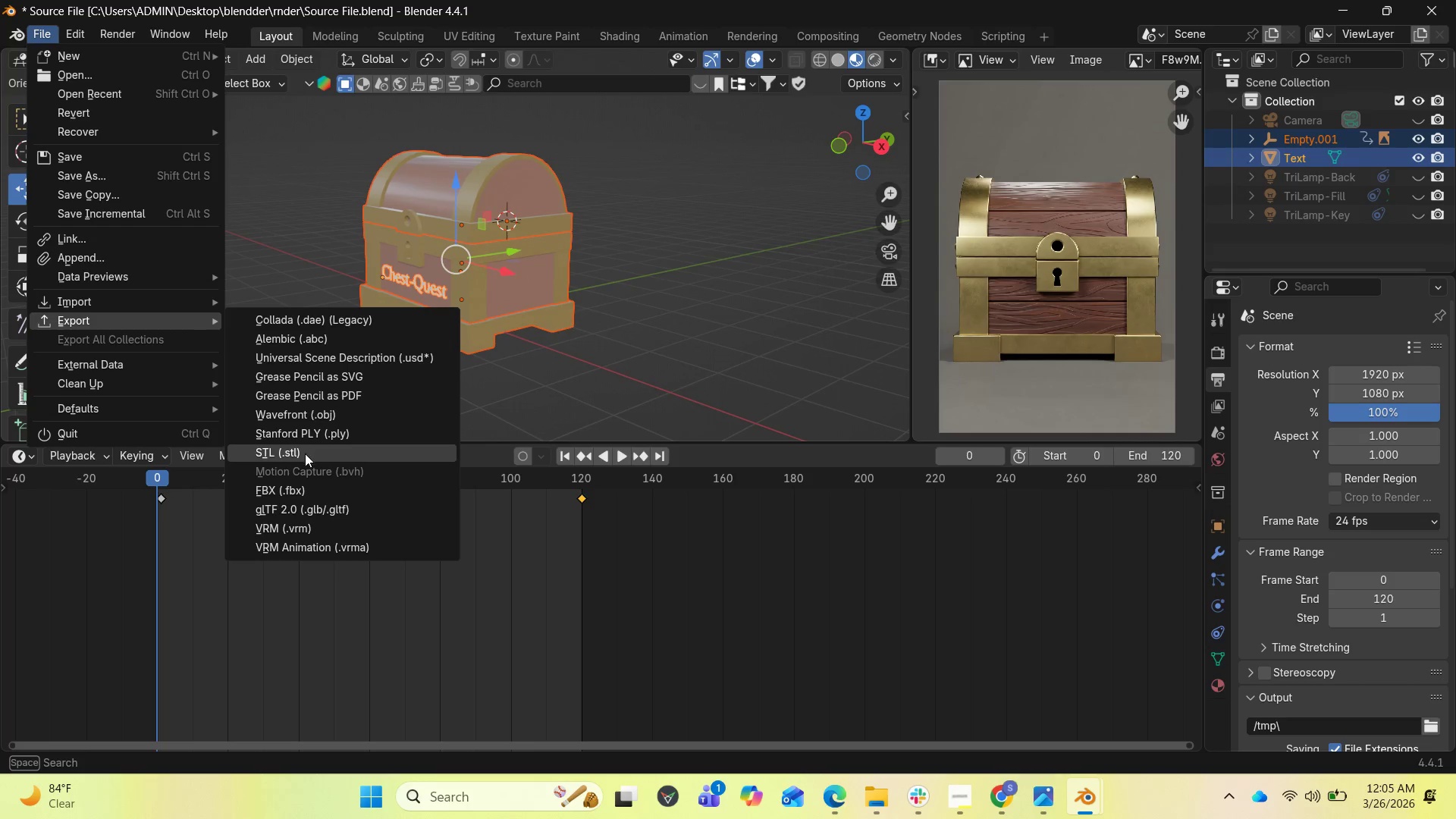 
left_click([296, 491])
 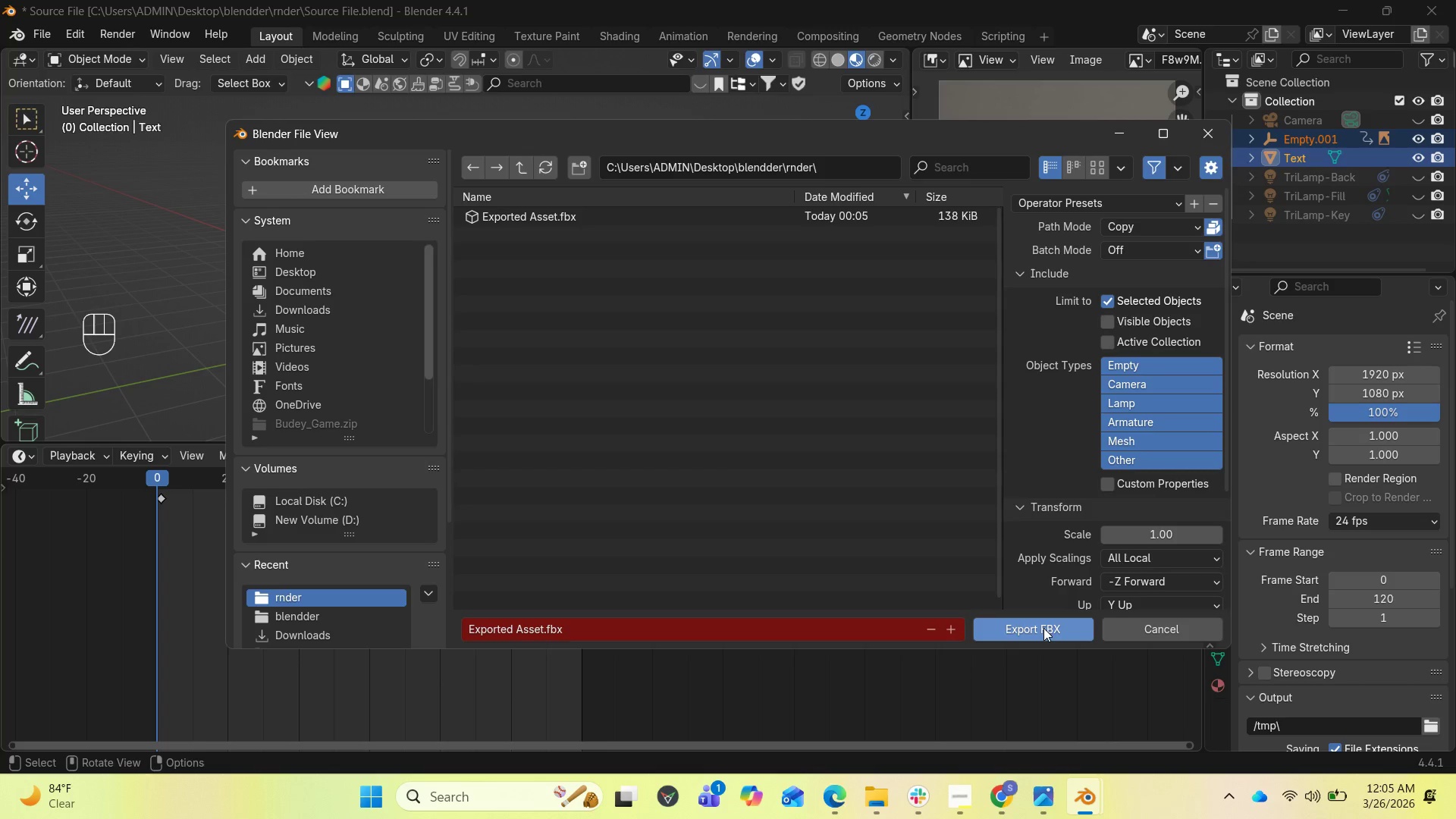 
left_click([1043, 628])
 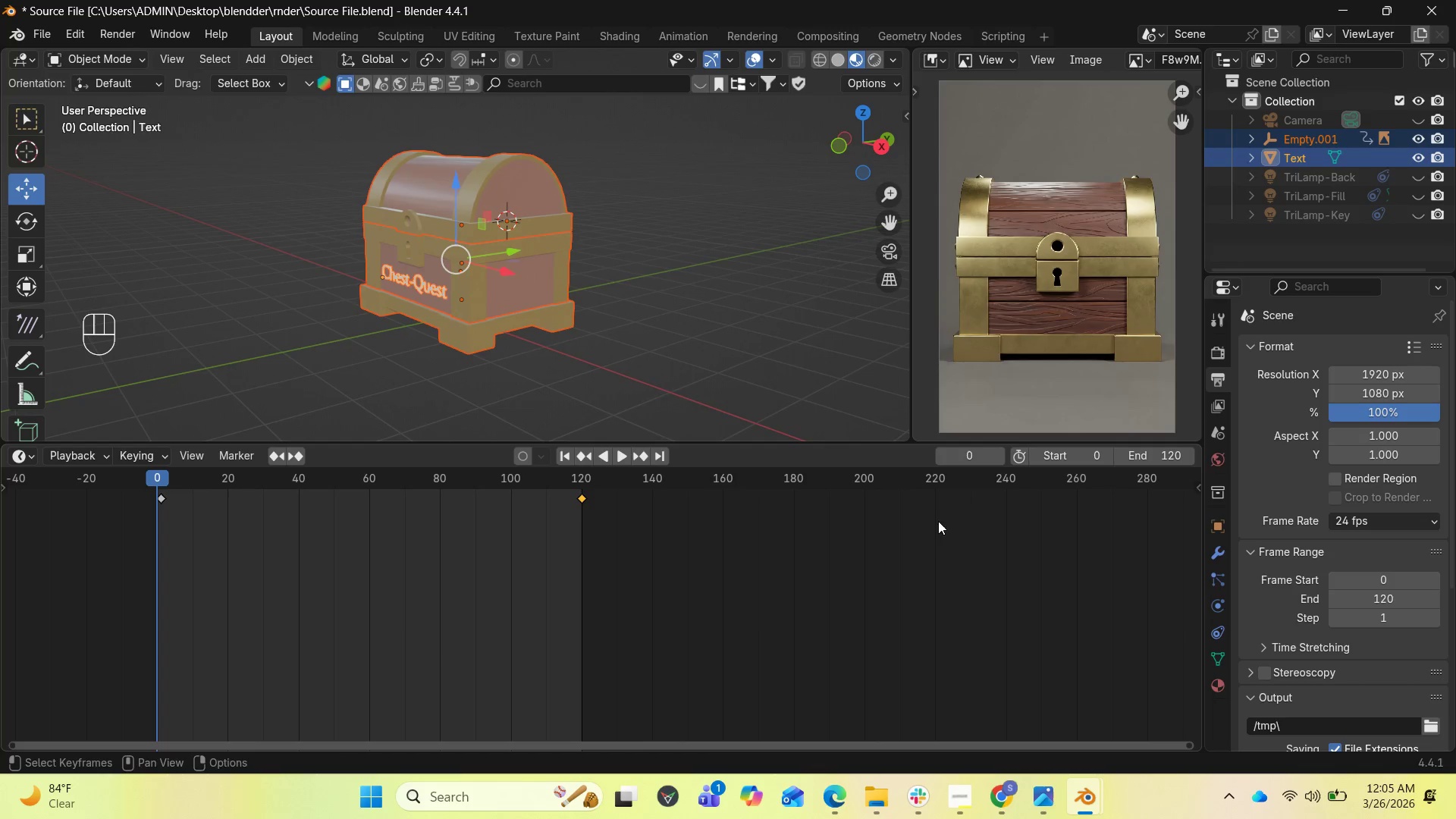 
scroll: coordinate [805, 336], scroll_direction: down, amount: 2.0
 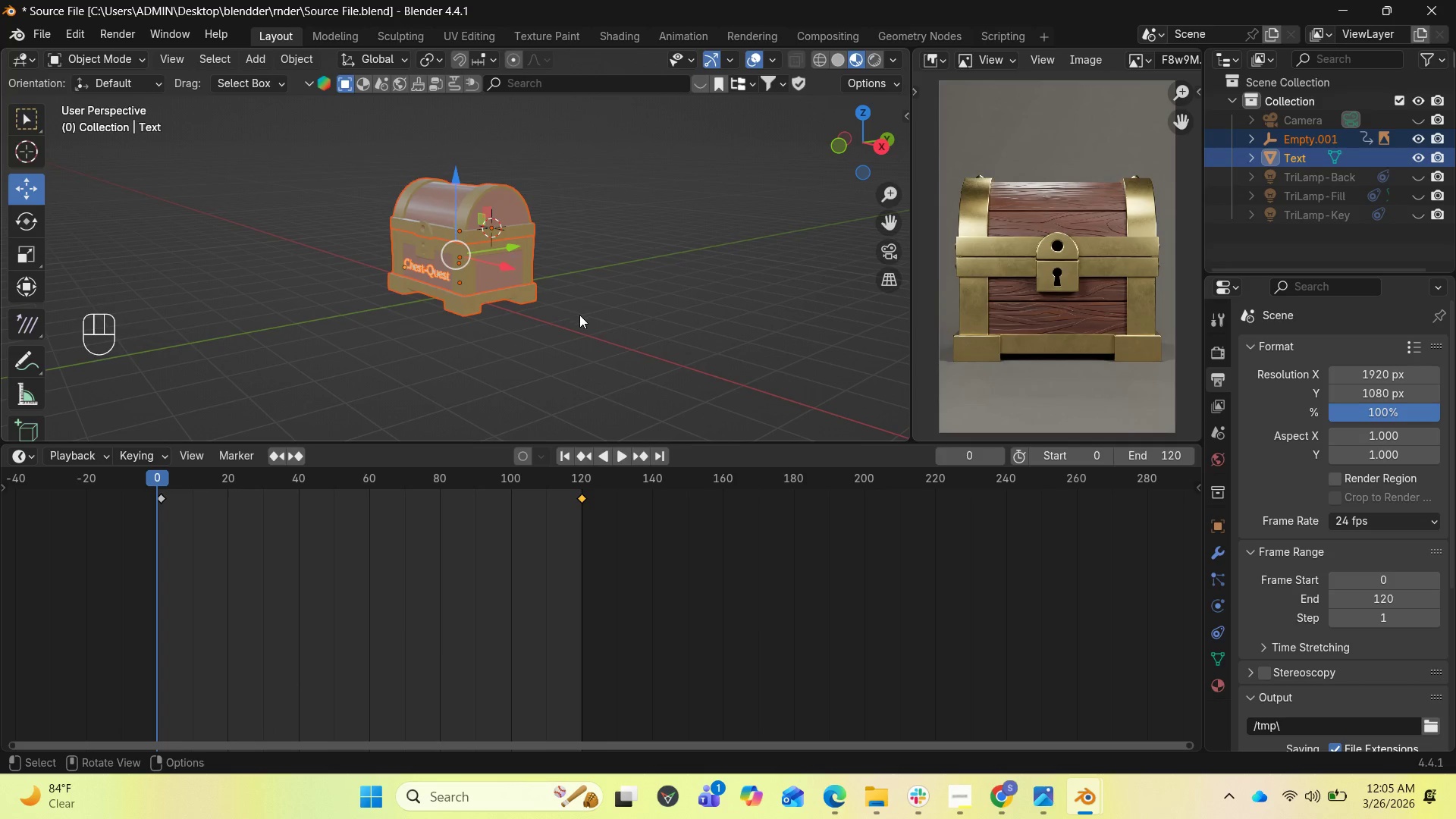 
key(Numpad0)
 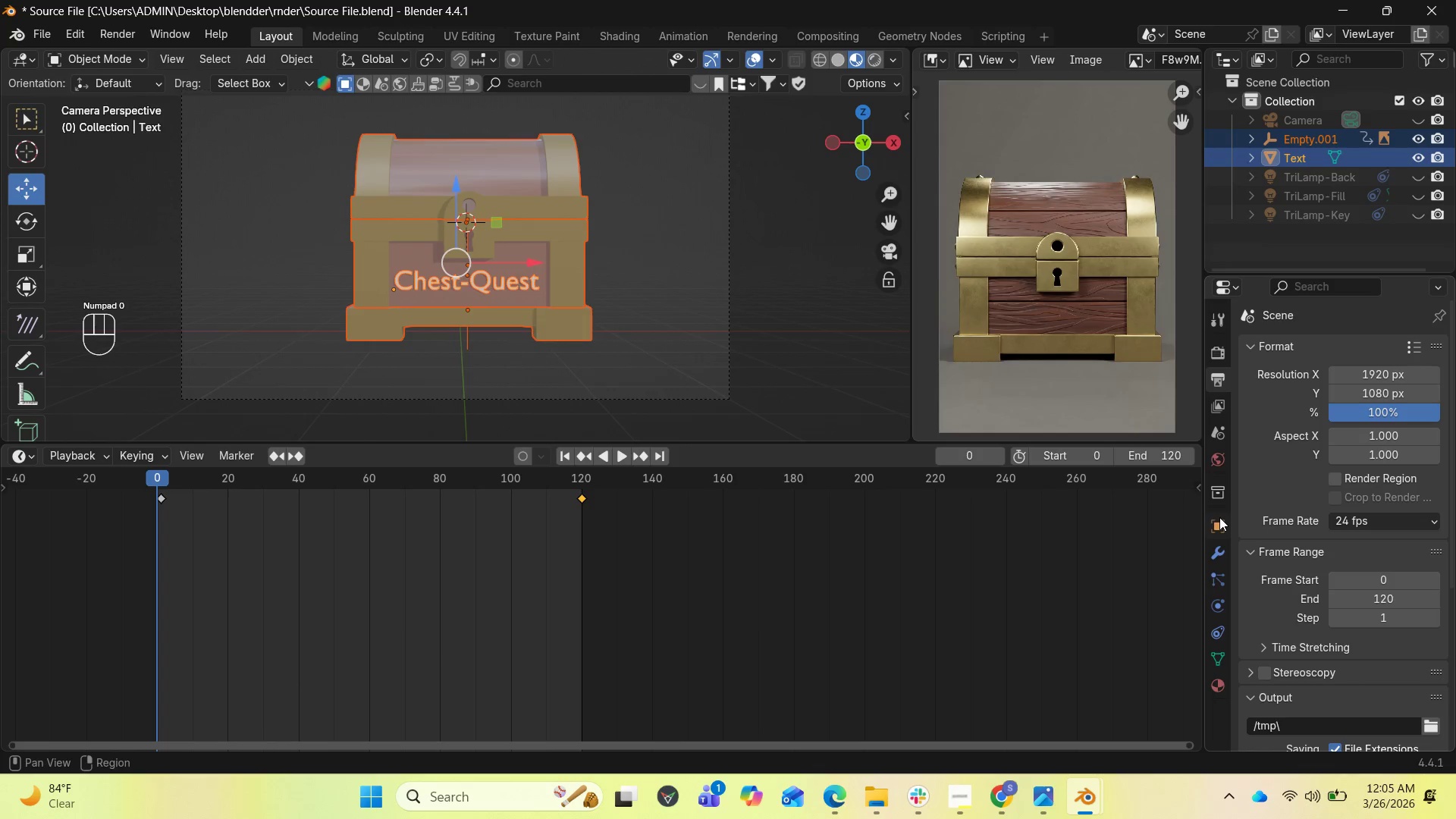 
left_click([1224, 384])
 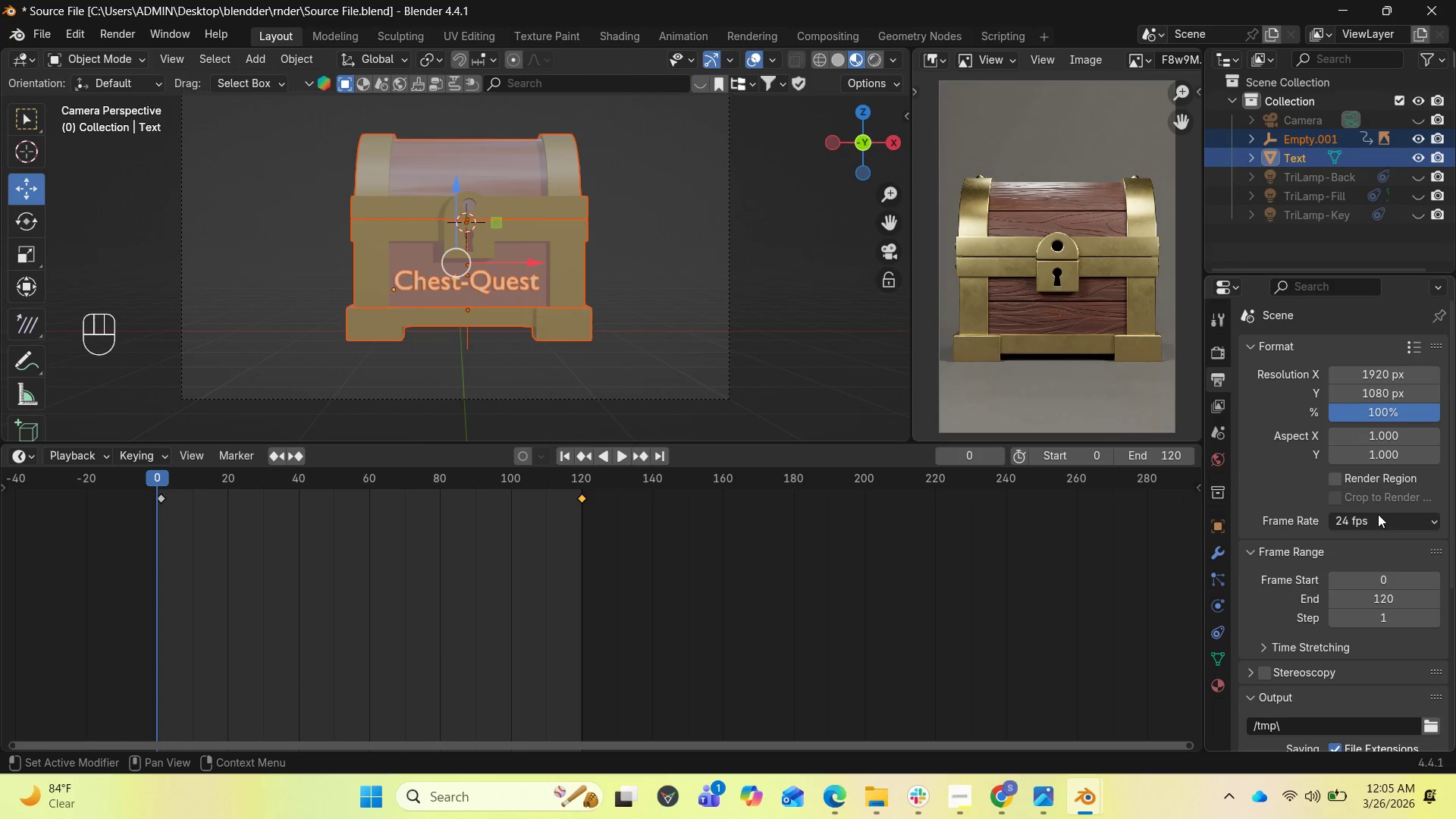 
scroll: coordinate [1394, 542], scroll_direction: down, amount: 2.0
 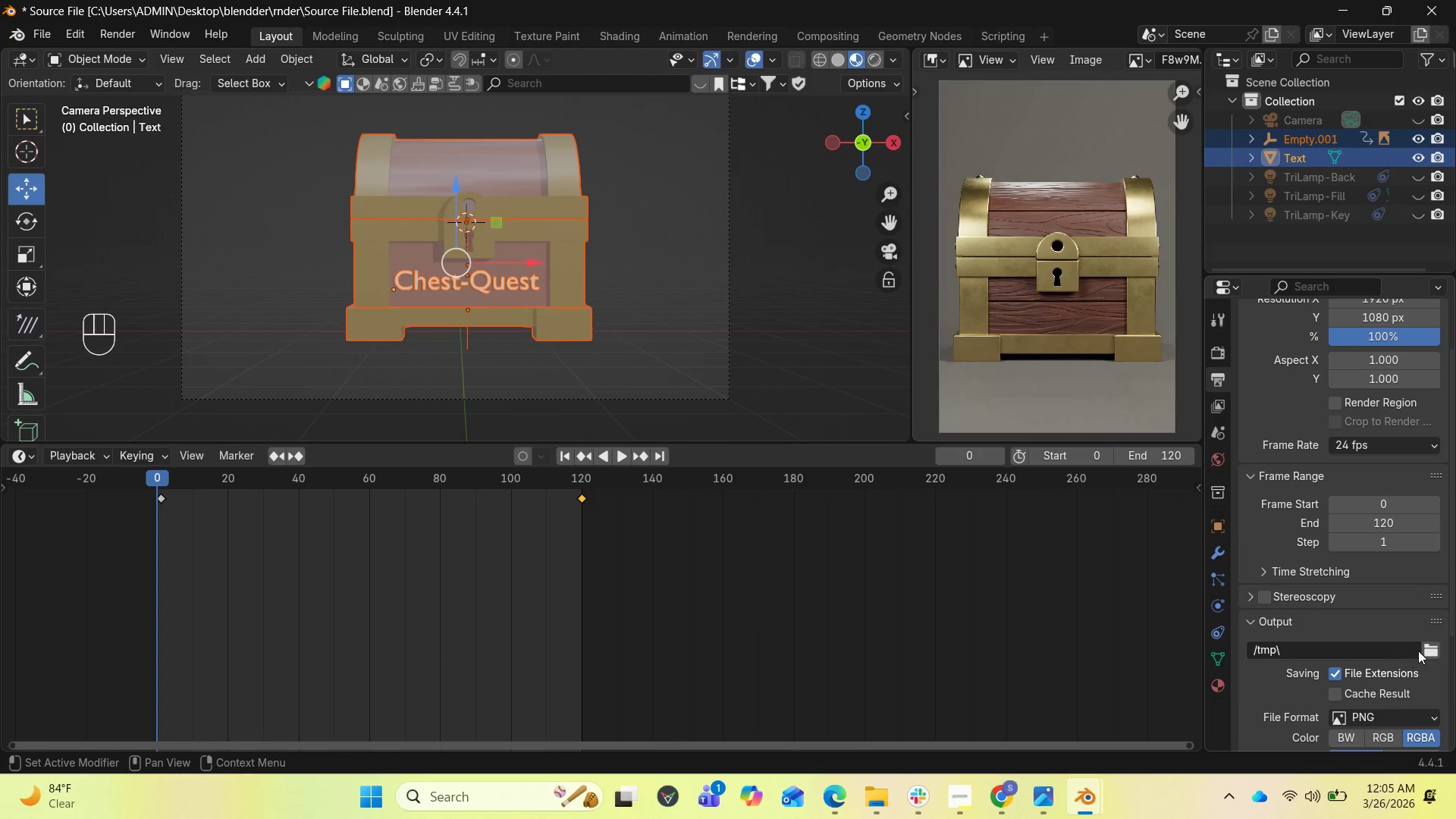 
left_click([1421, 647])
 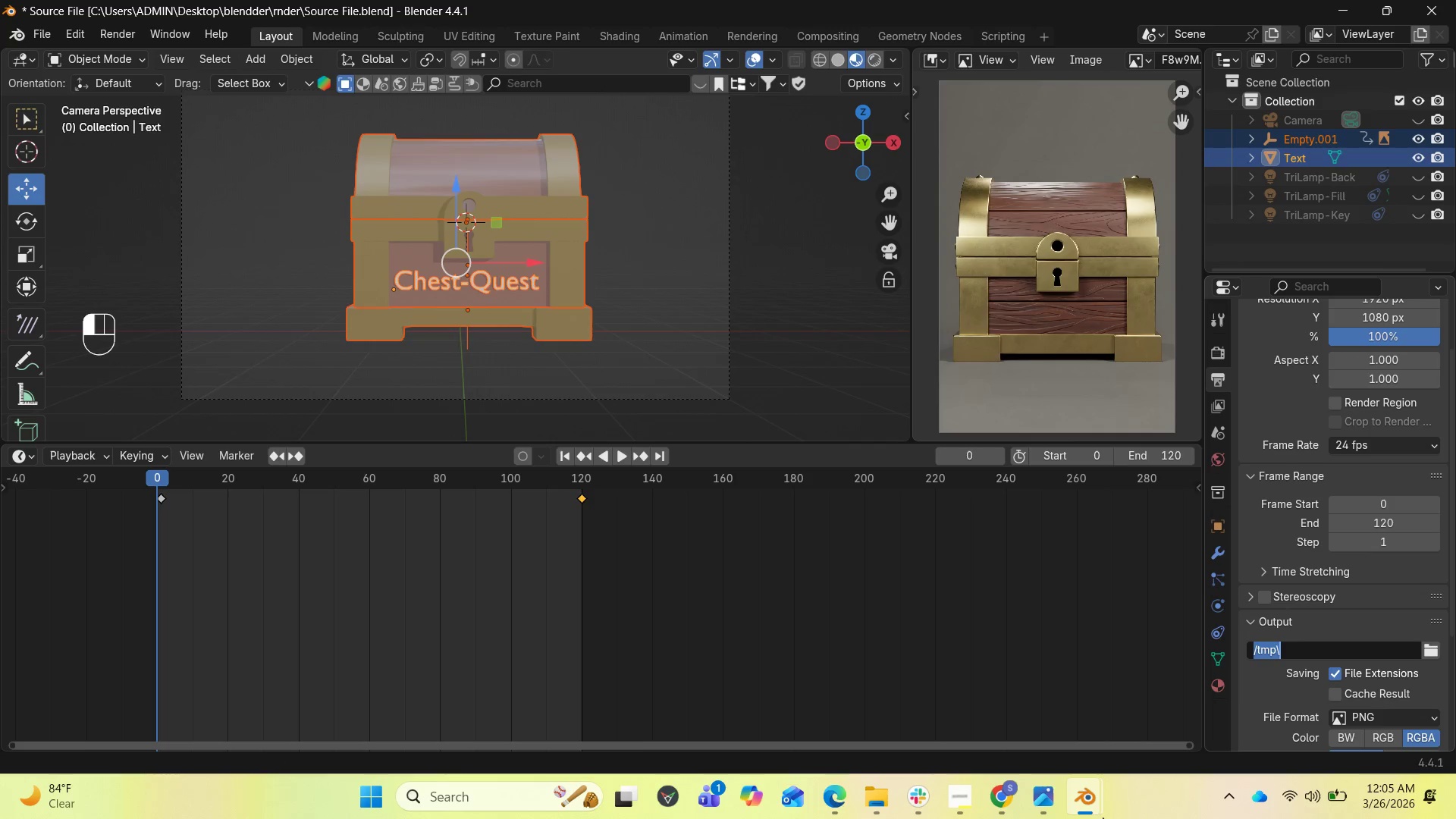 
left_click([971, 803])